 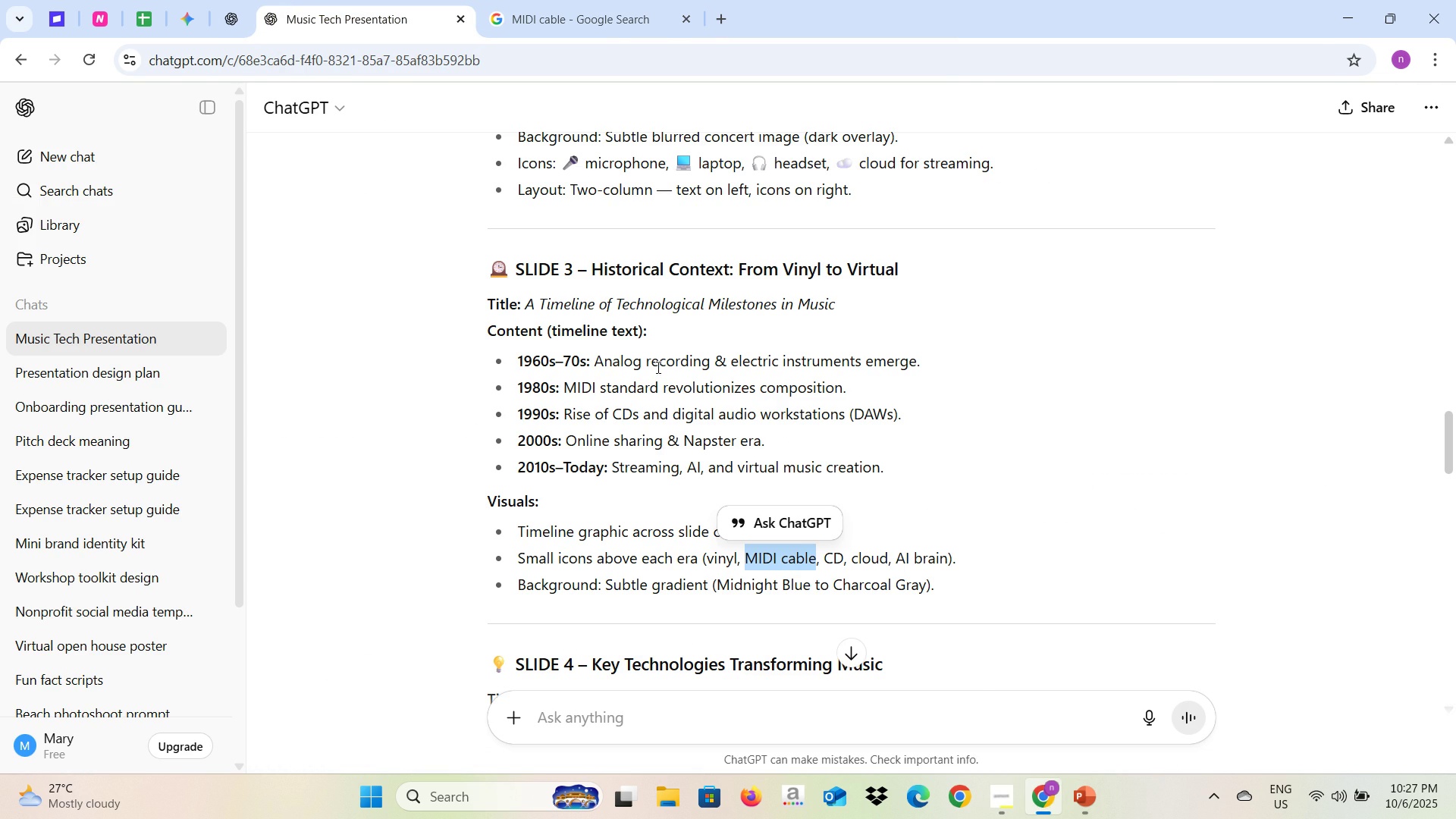 
type(1980s)
 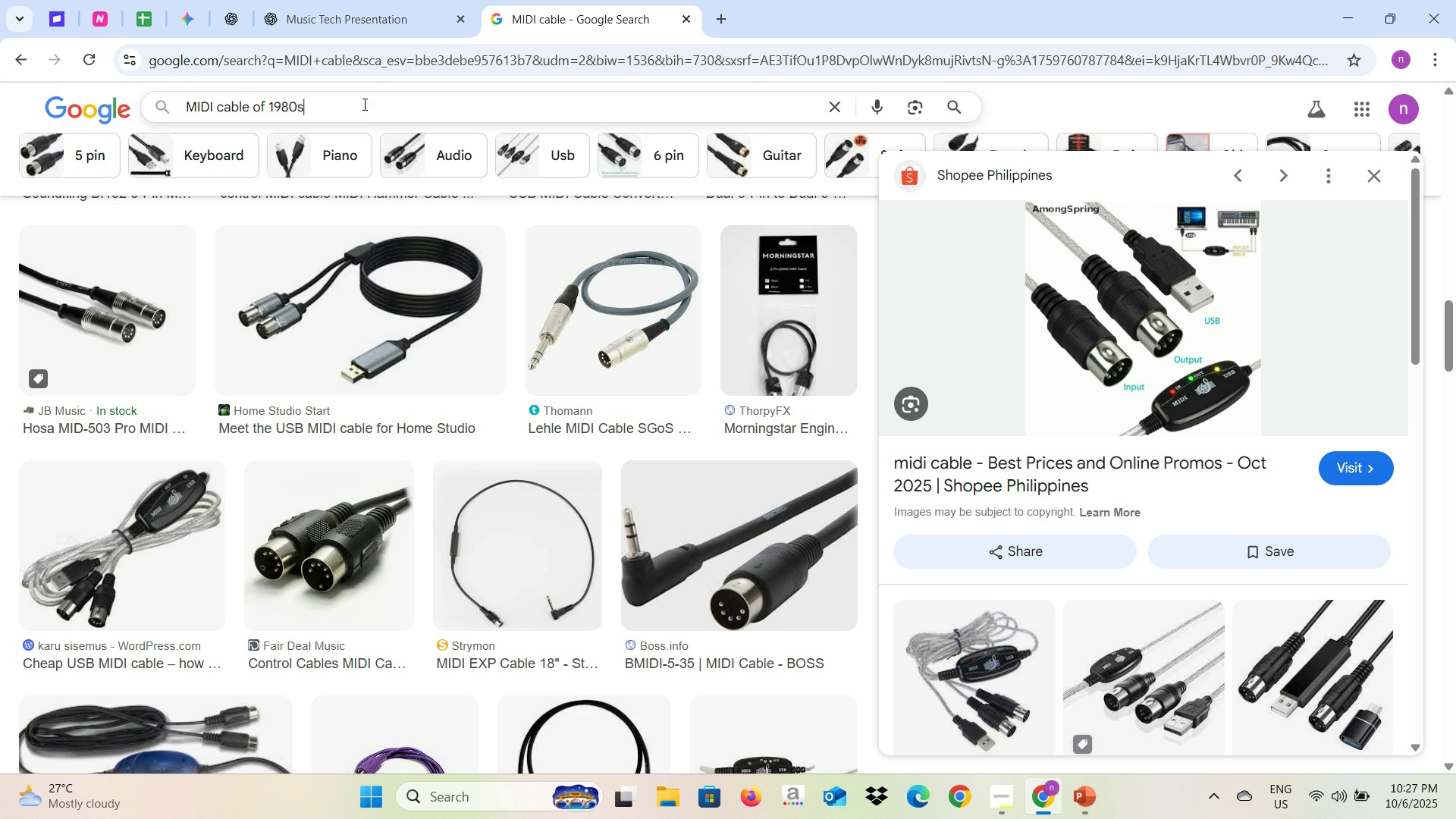 
key(Enter)
 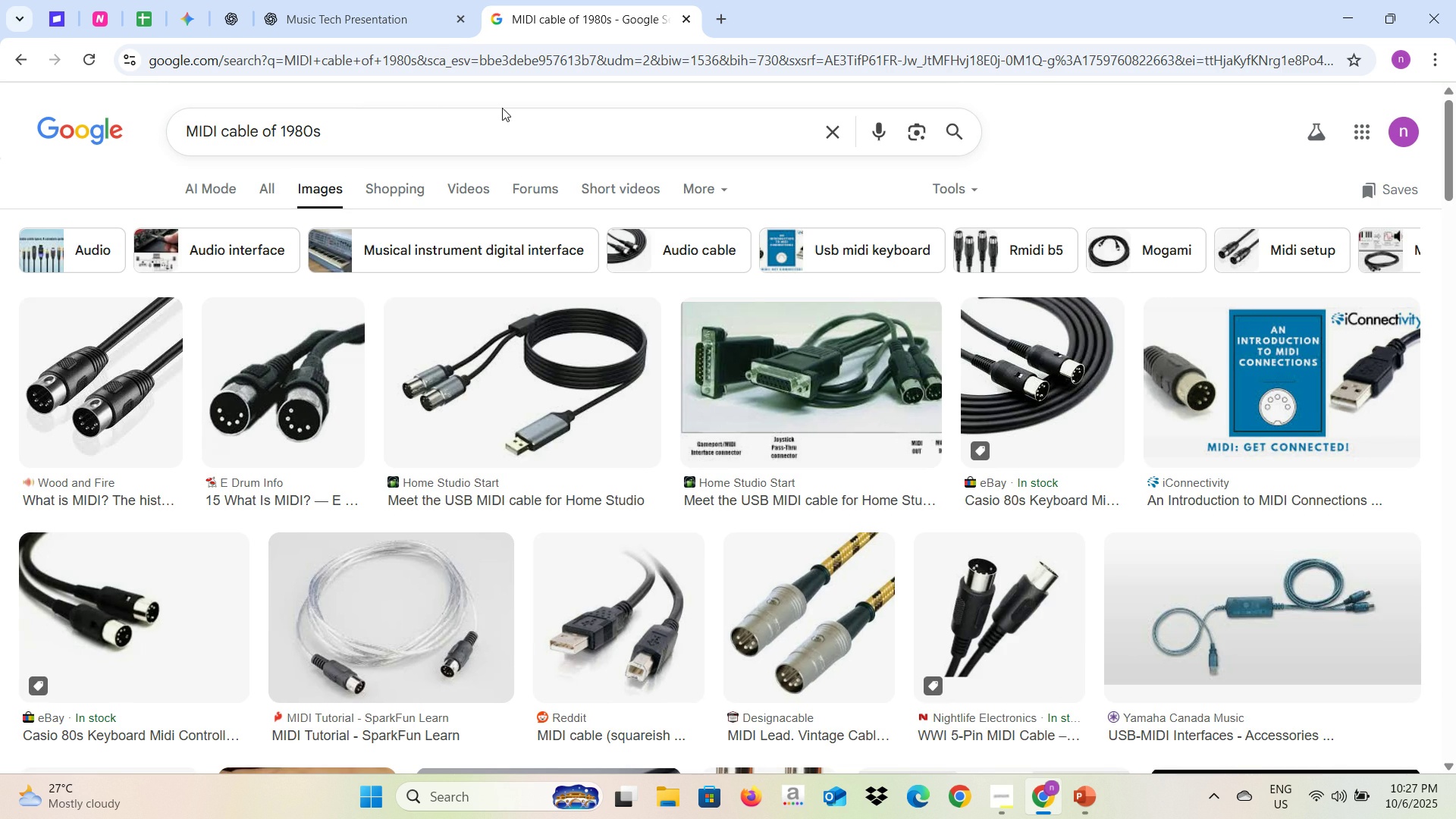 
left_click([838, 618])
 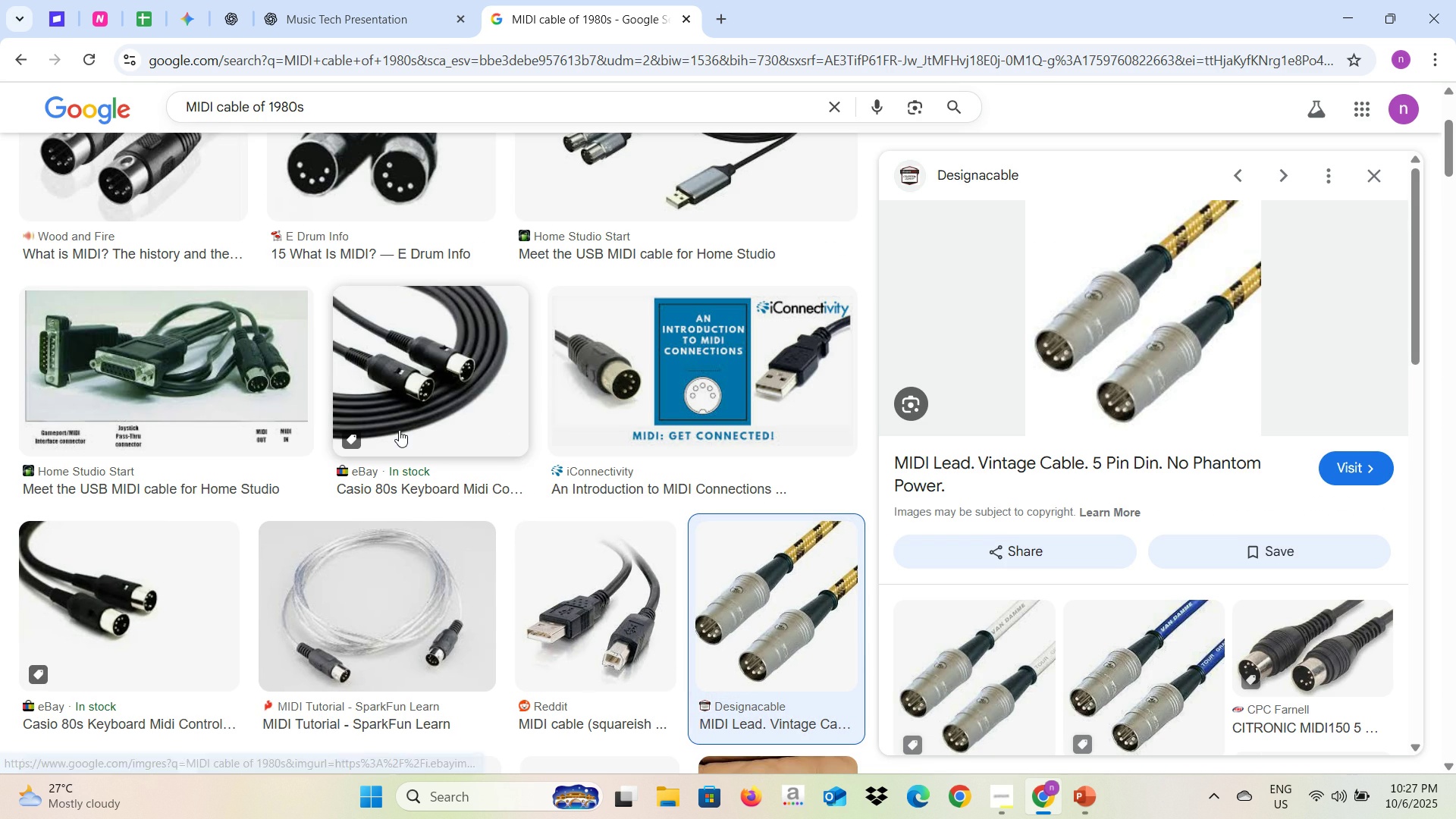 
scroll: coordinate [540, 503], scroll_direction: up, amount: 3.0
 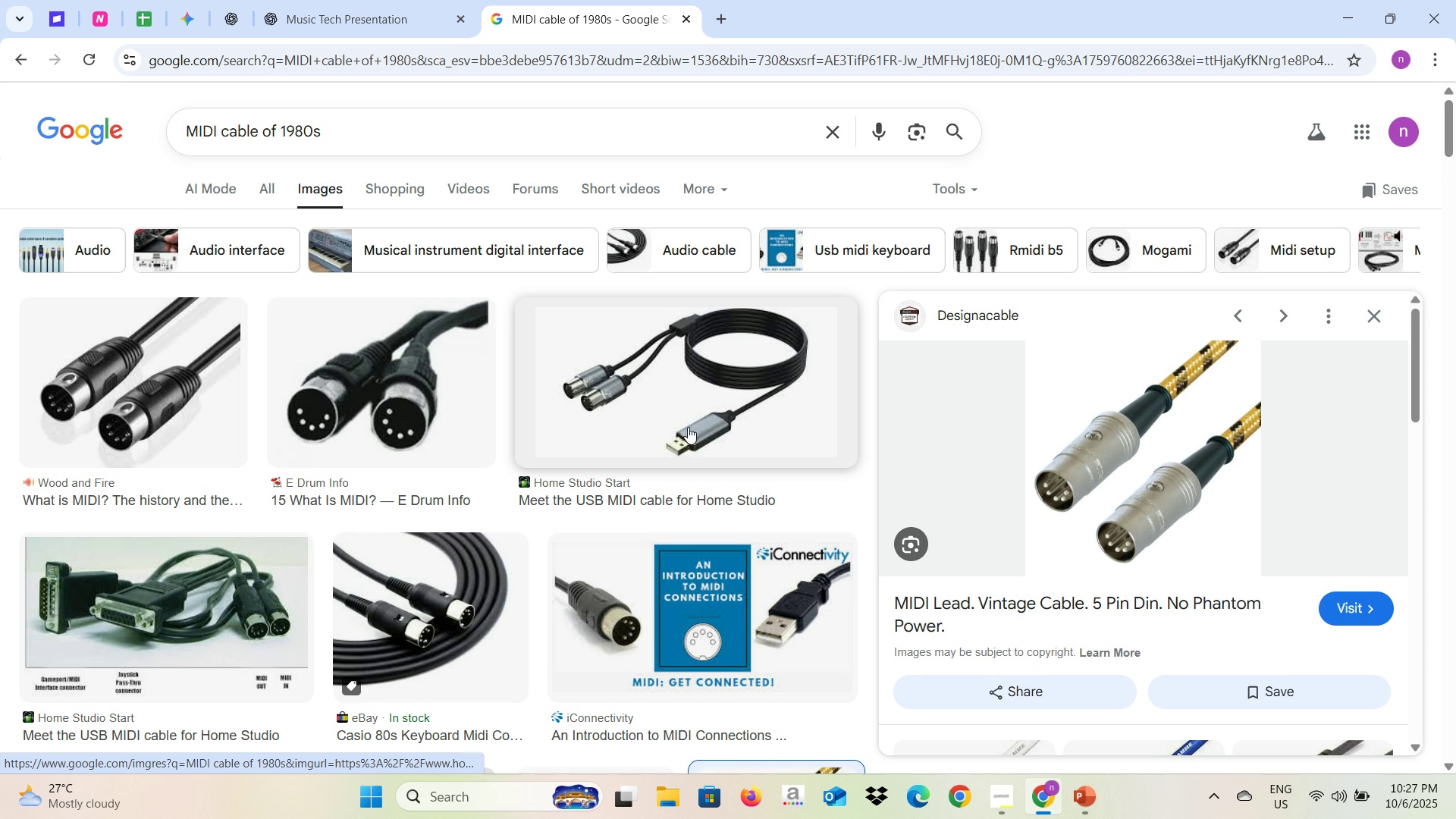 
wait(5.55)
 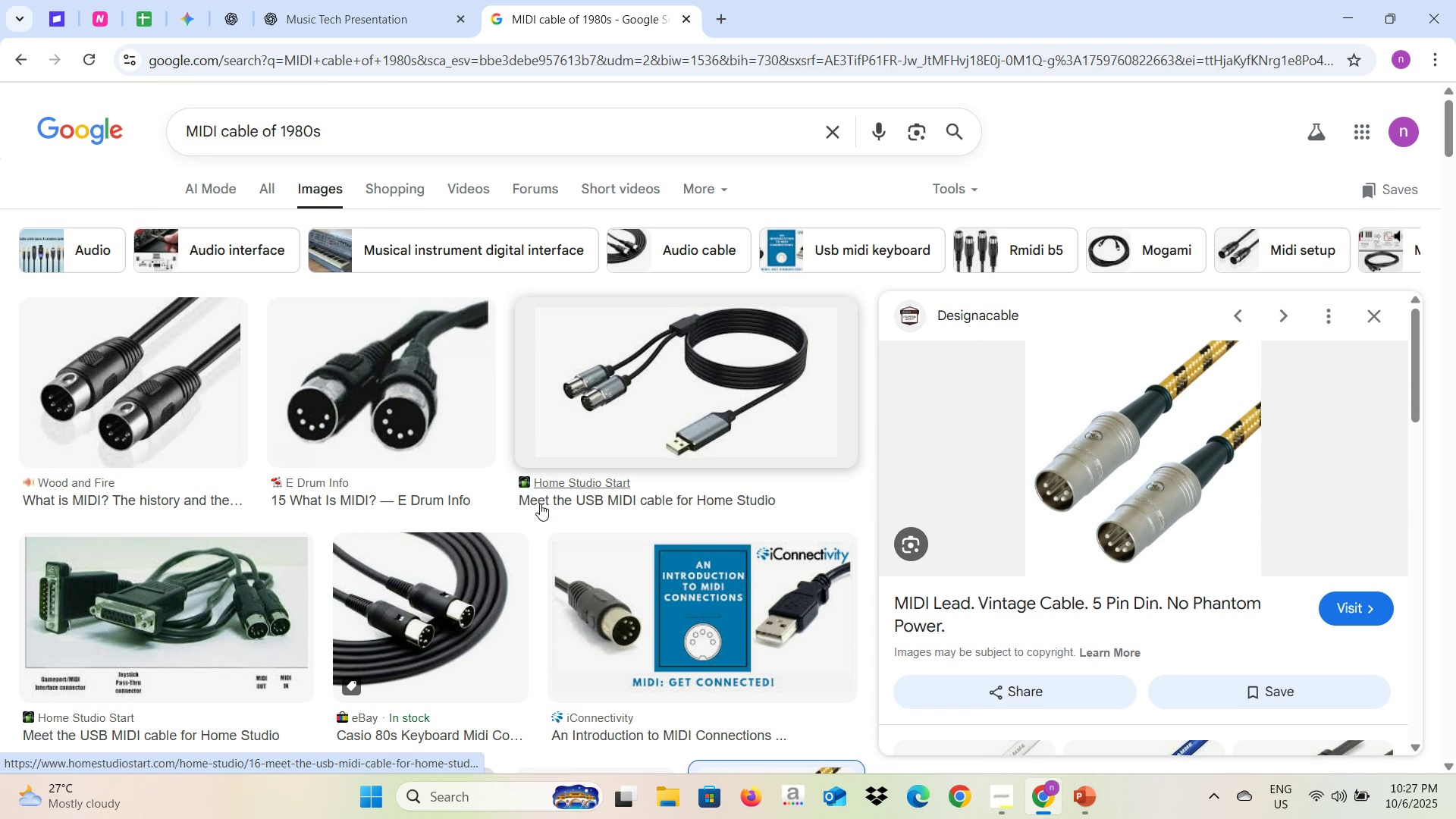 
left_click([689, 423])
 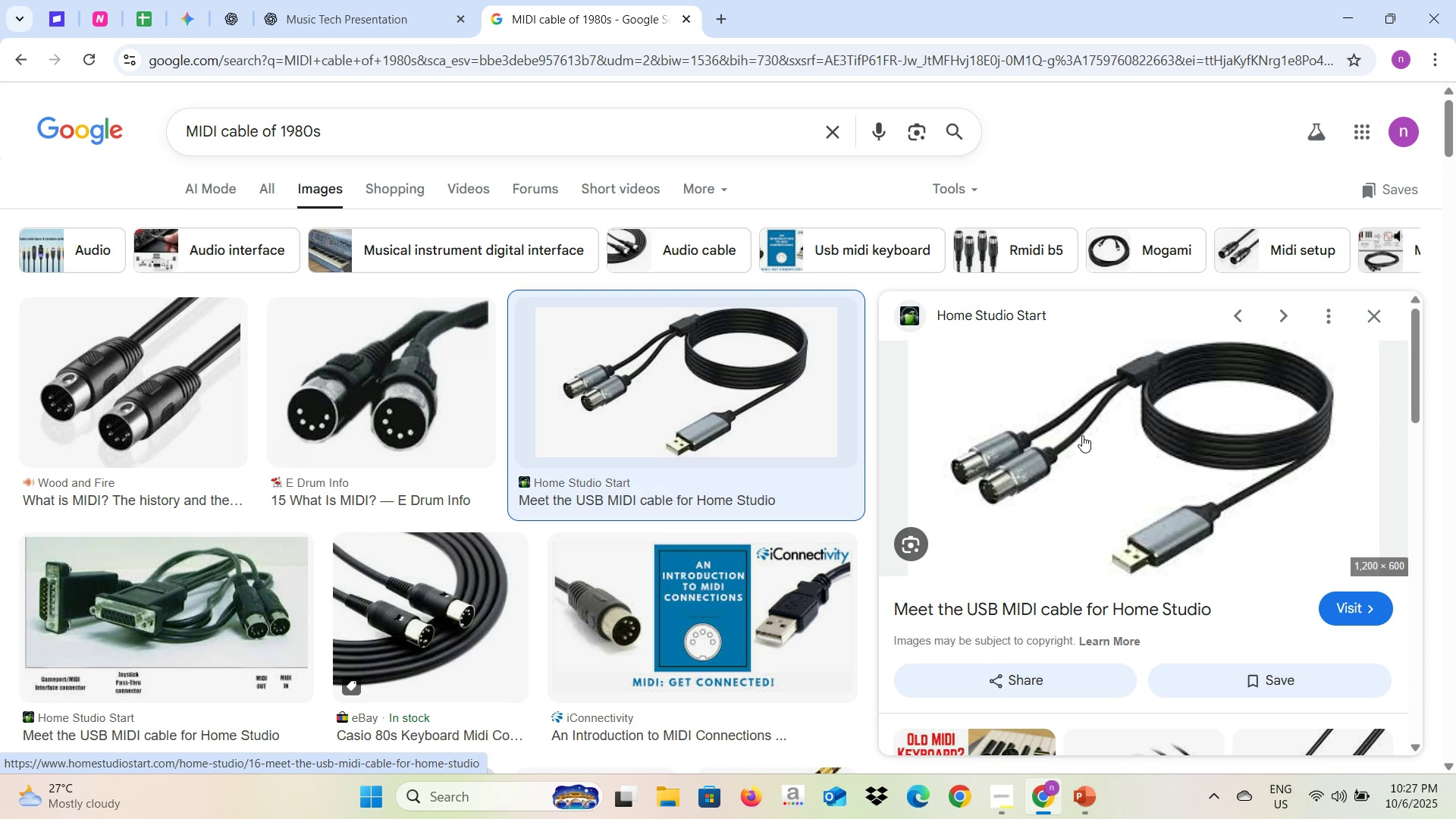 
scroll: coordinate [637, 369], scroll_direction: up, amount: 3.0
 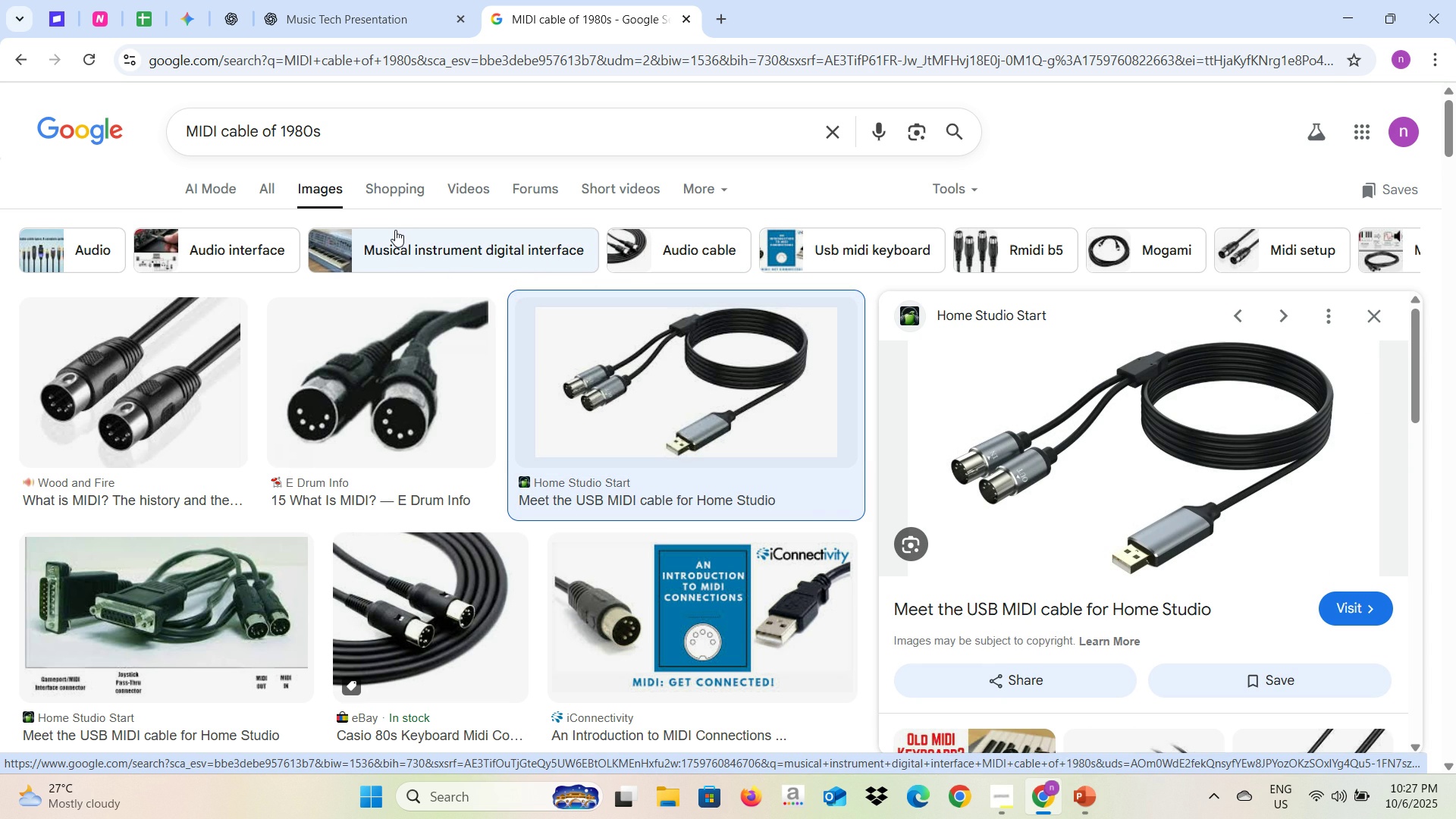 
left_click([458, 130])
 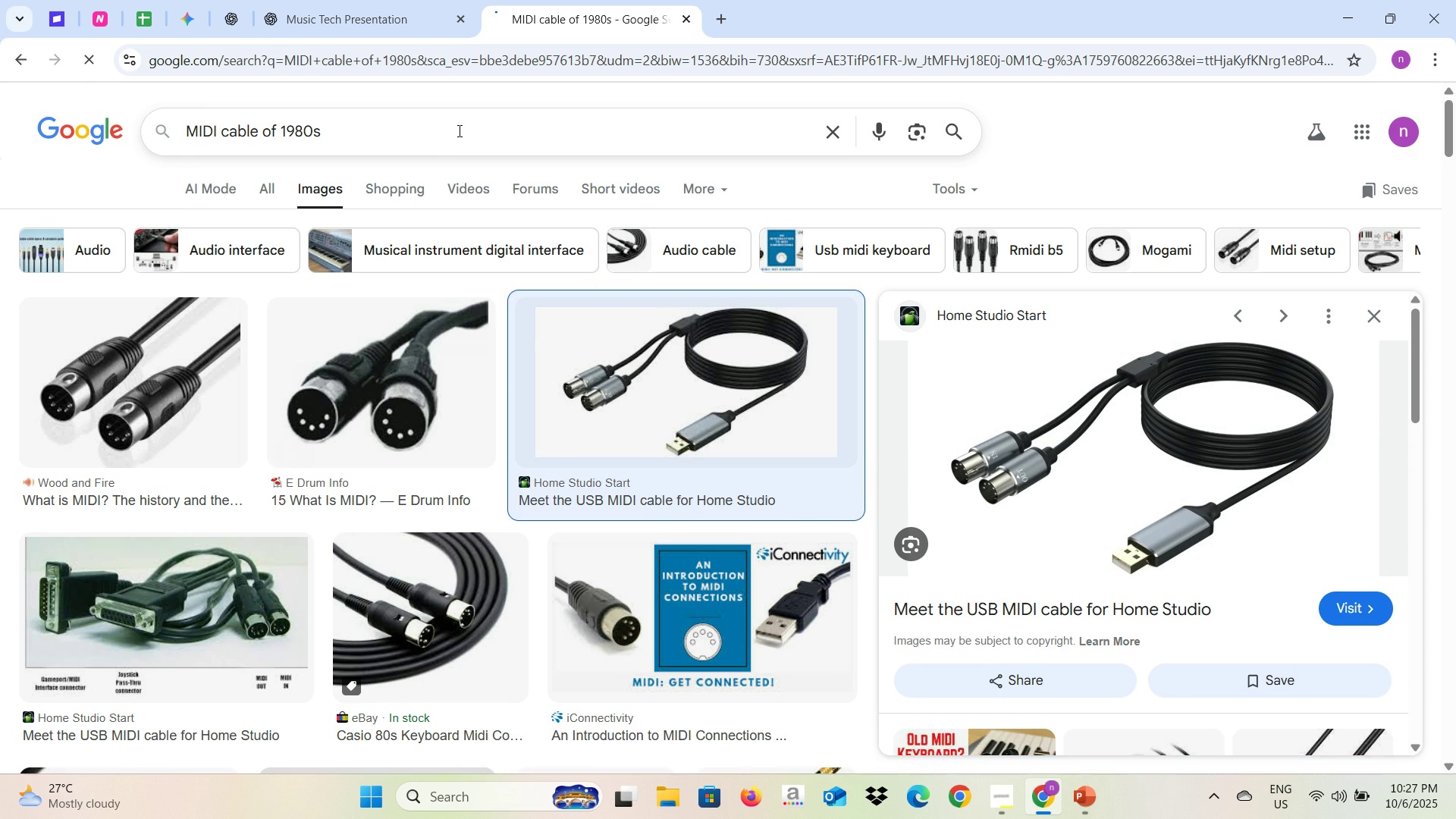 
key(Enter)
 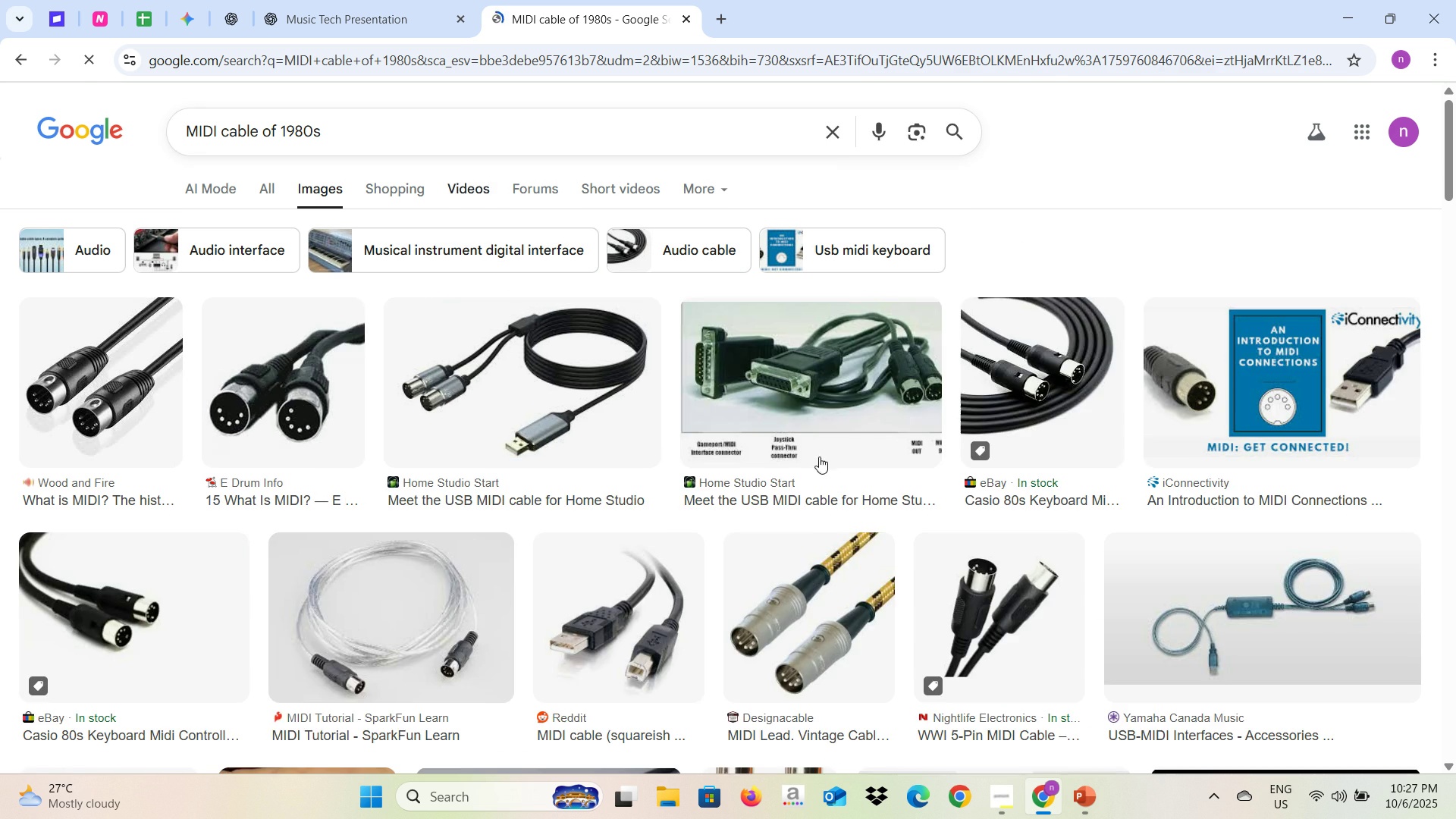 
scroll: coordinate [817, 474], scroll_direction: down, amount: 9.0
 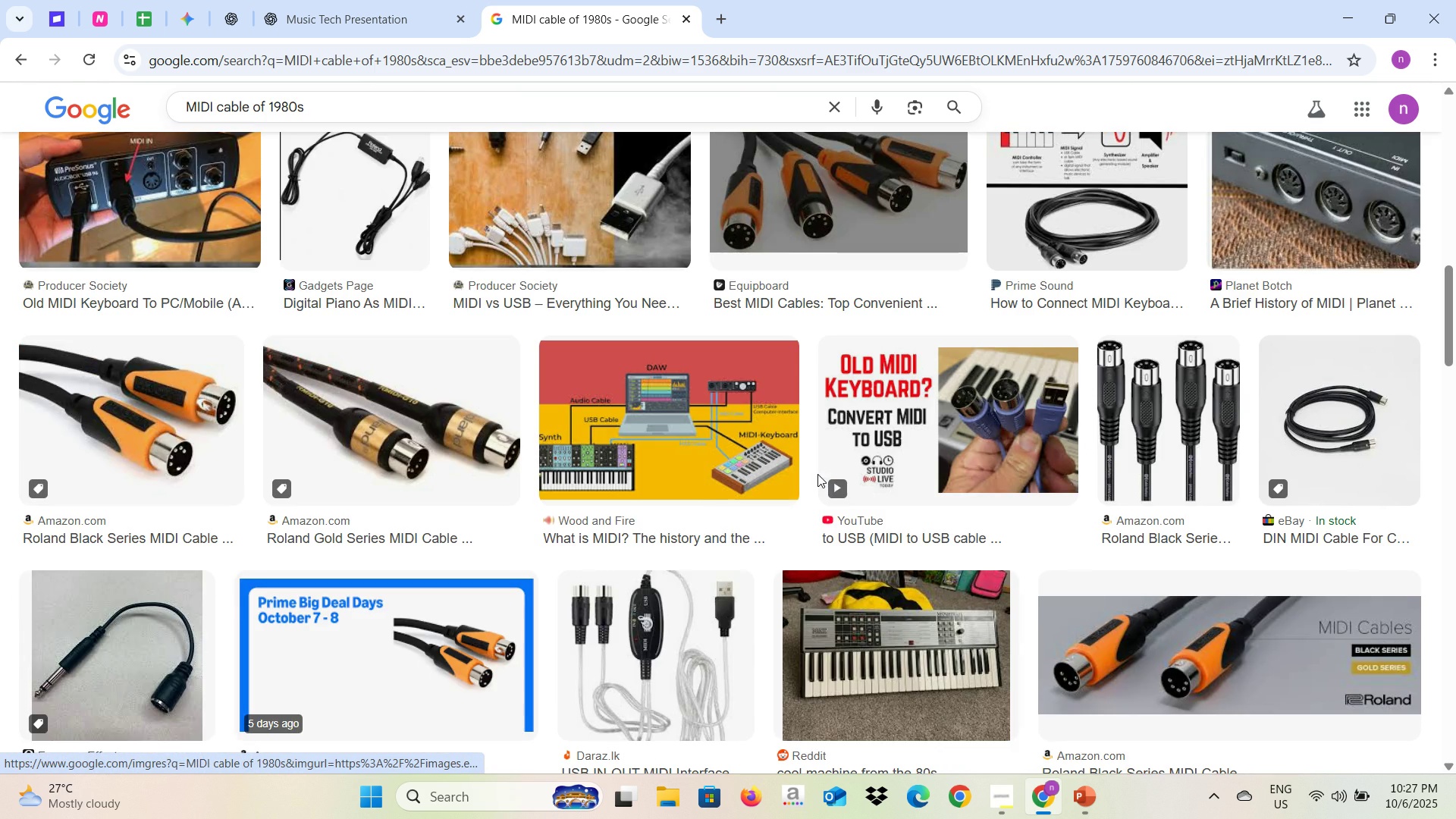 
scroll: coordinate [817, 474], scroll_direction: up, amount: 2.0
 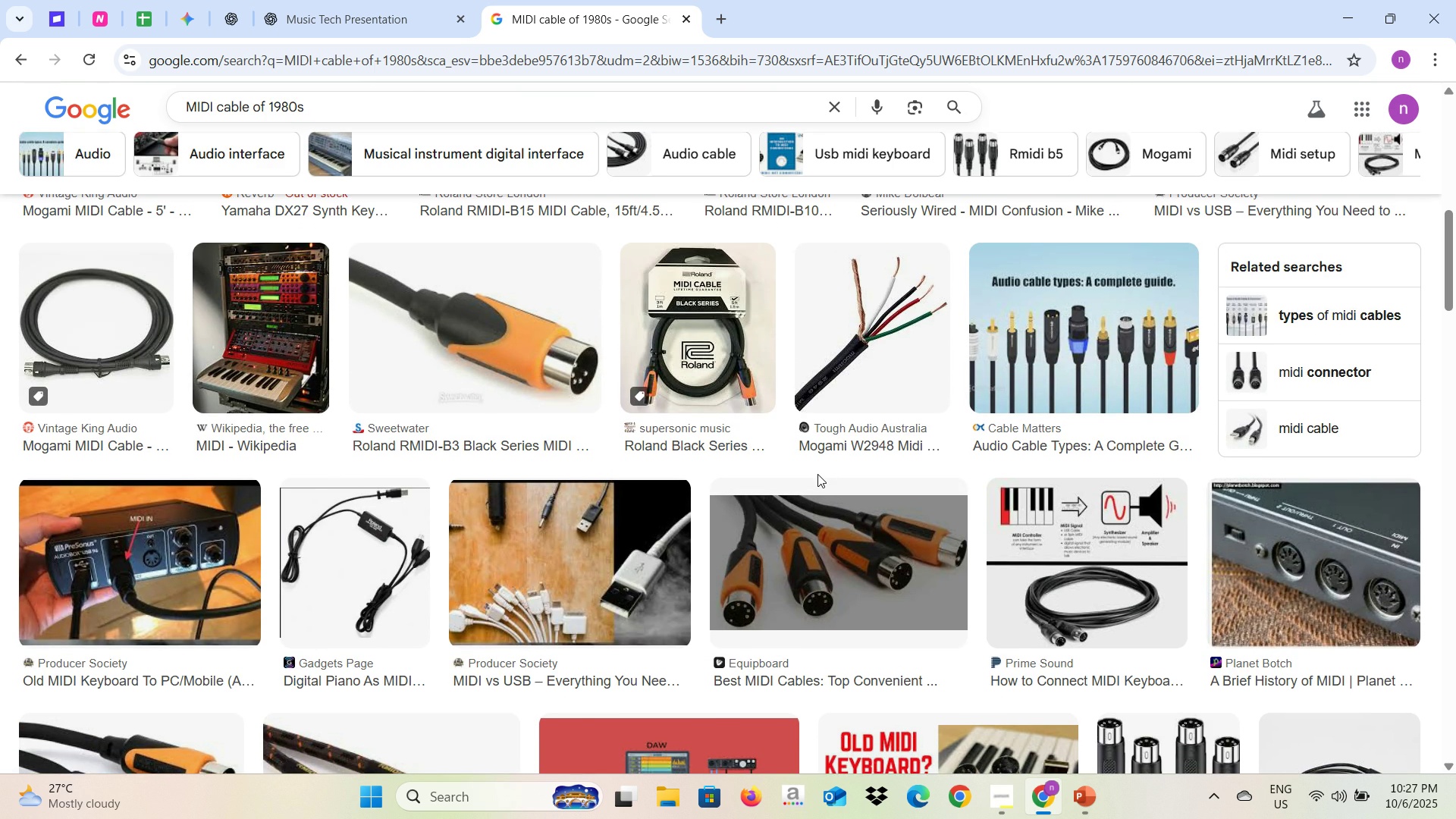 
scroll: coordinate [817, 474], scroll_direction: down, amount: 7.0
 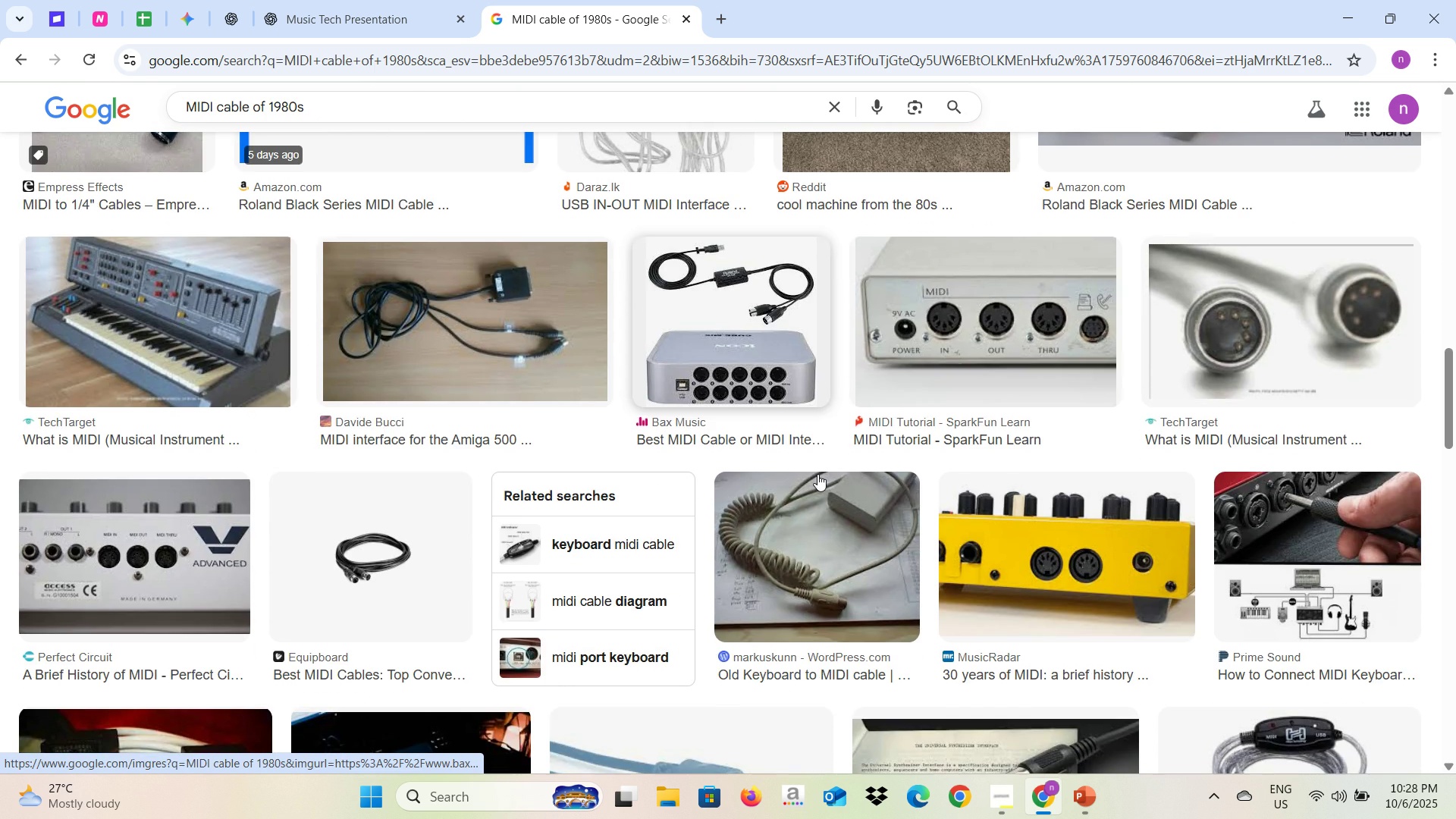 
scroll: coordinate [817, 474], scroll_direction: up, amount: 2.0
 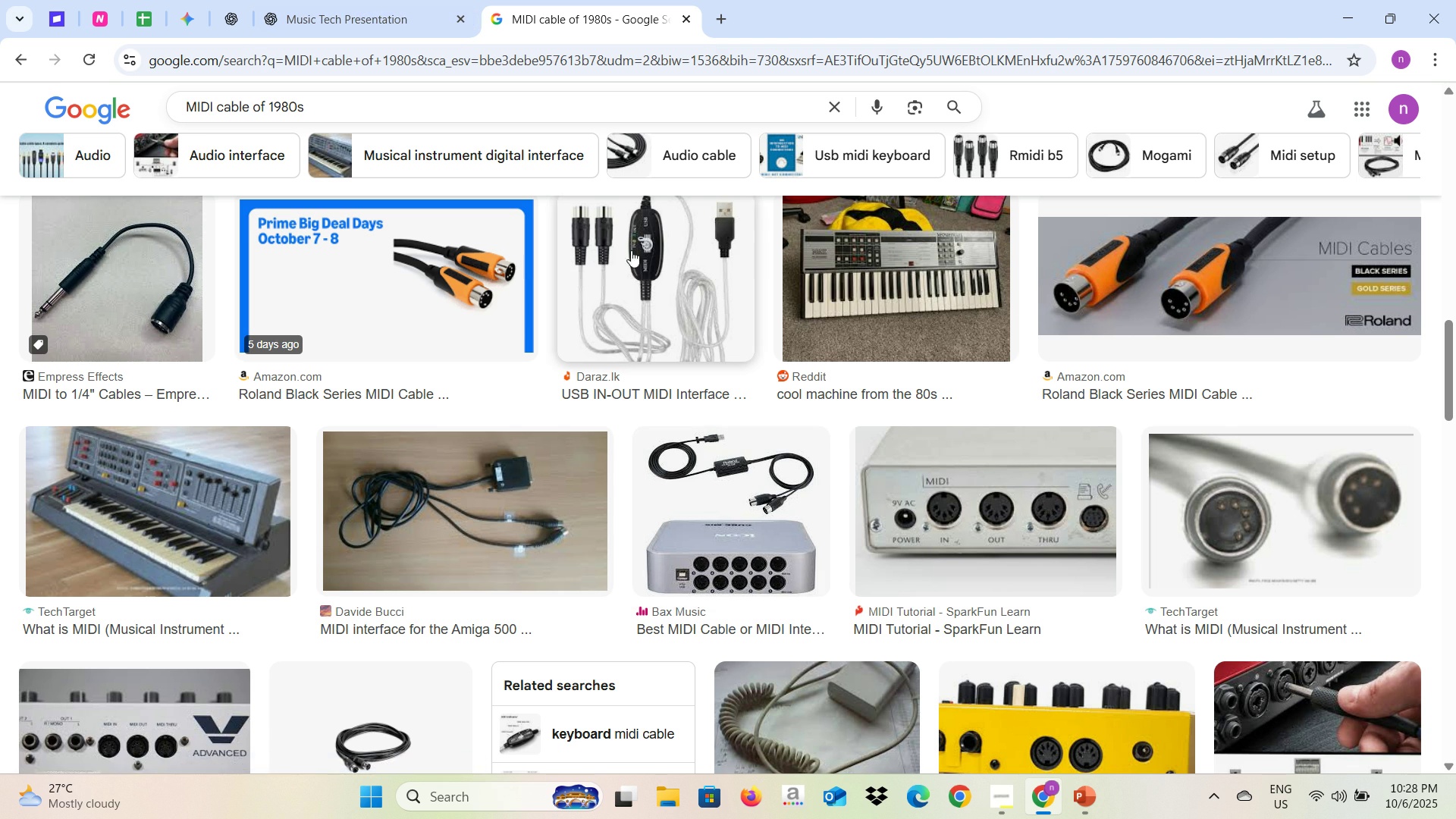 
scroll: coordinate [620, 328], scroll_direction: down, amount: 2.0
 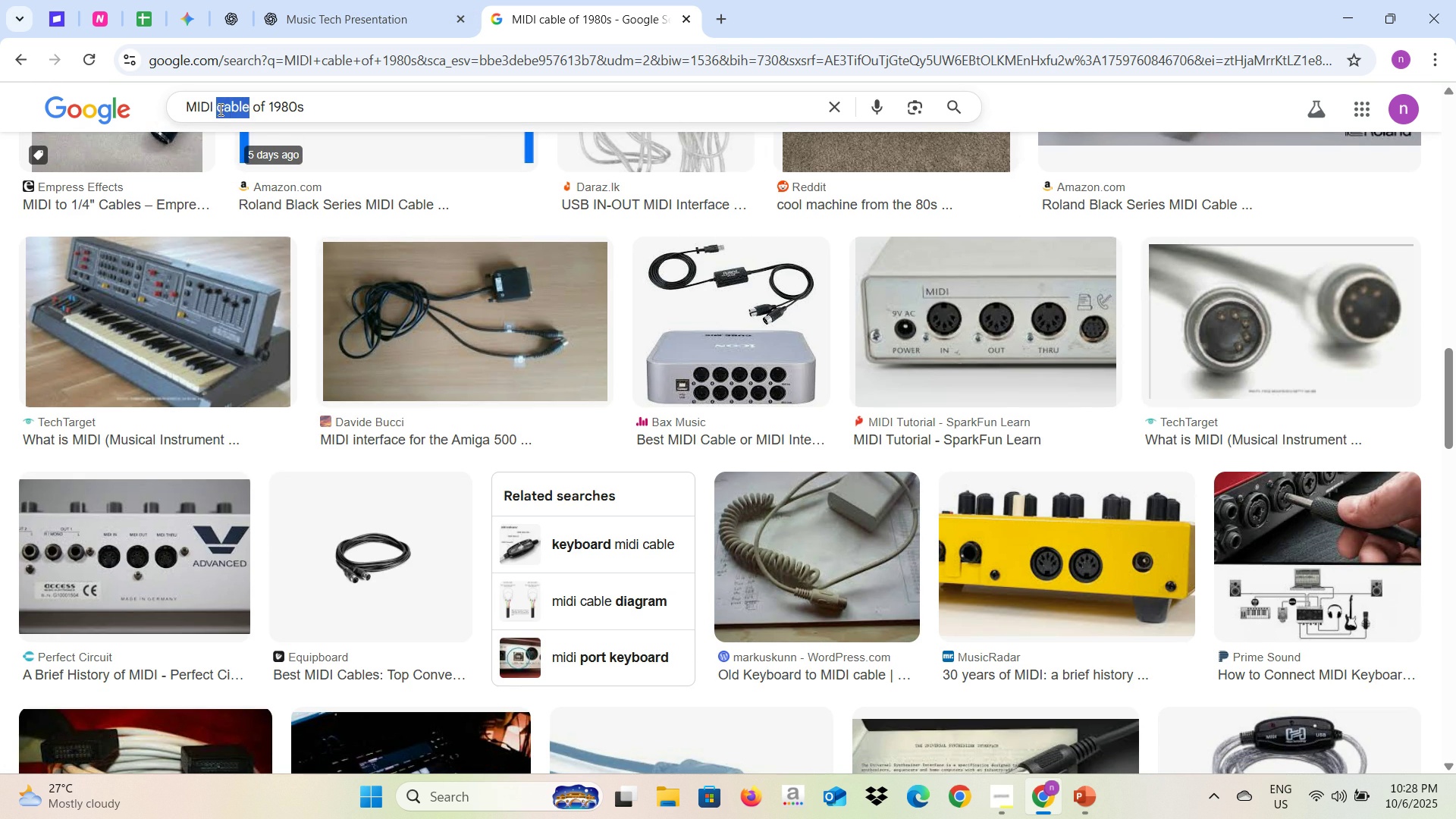 
key(Backspace)
 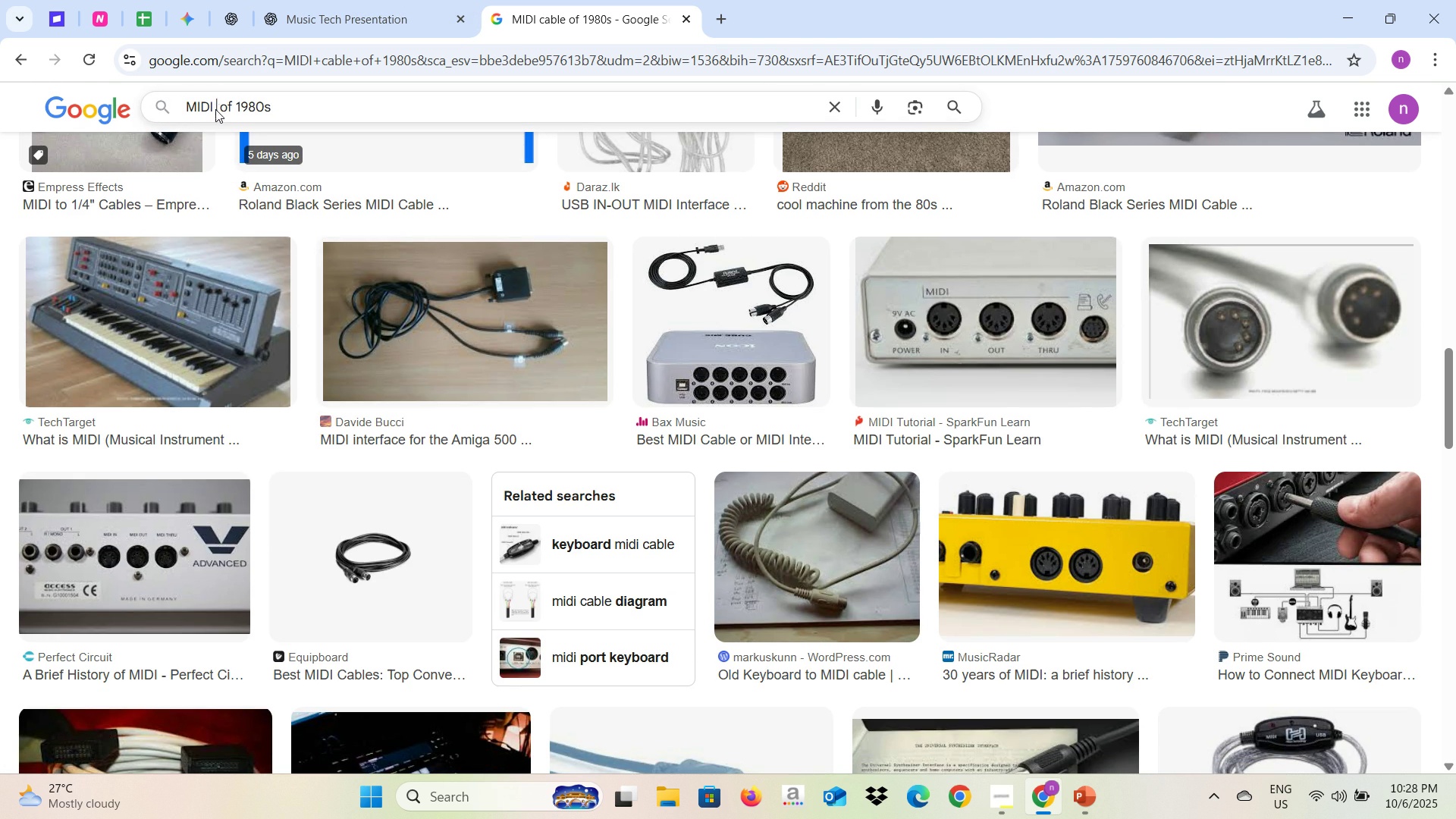 
key(Enter)
 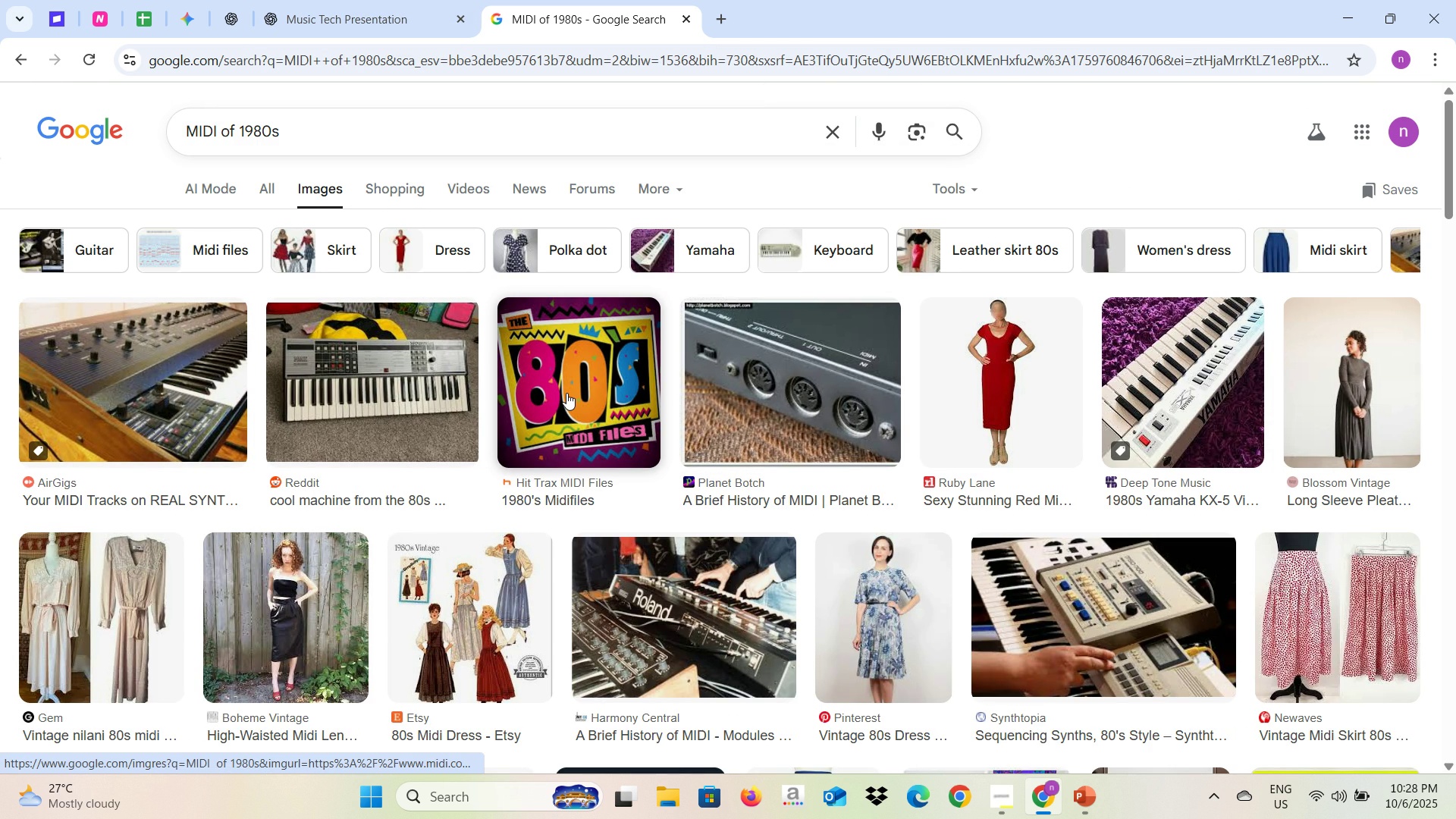 
wait(5.23)
 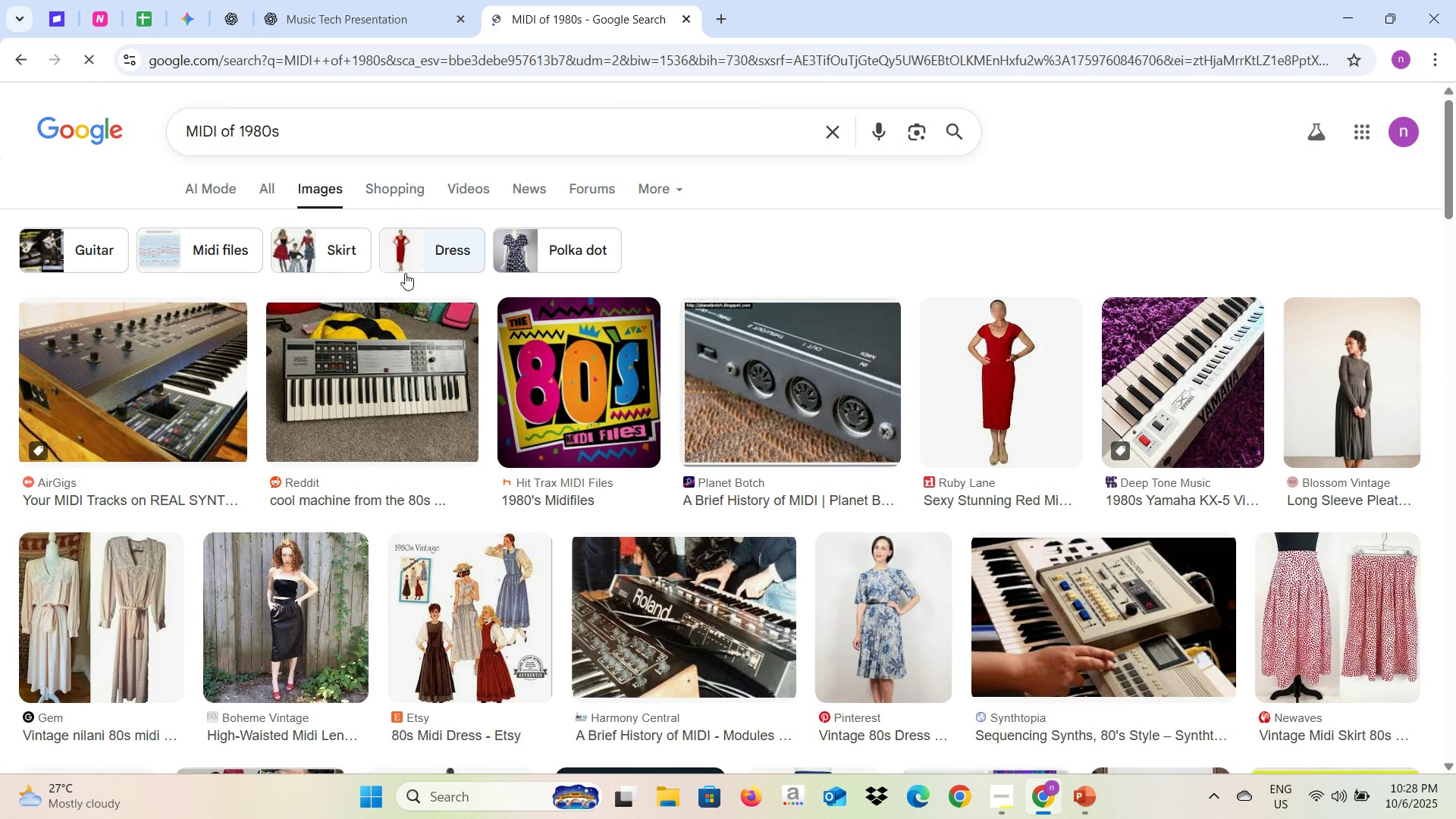 
left_click([566, 393])
 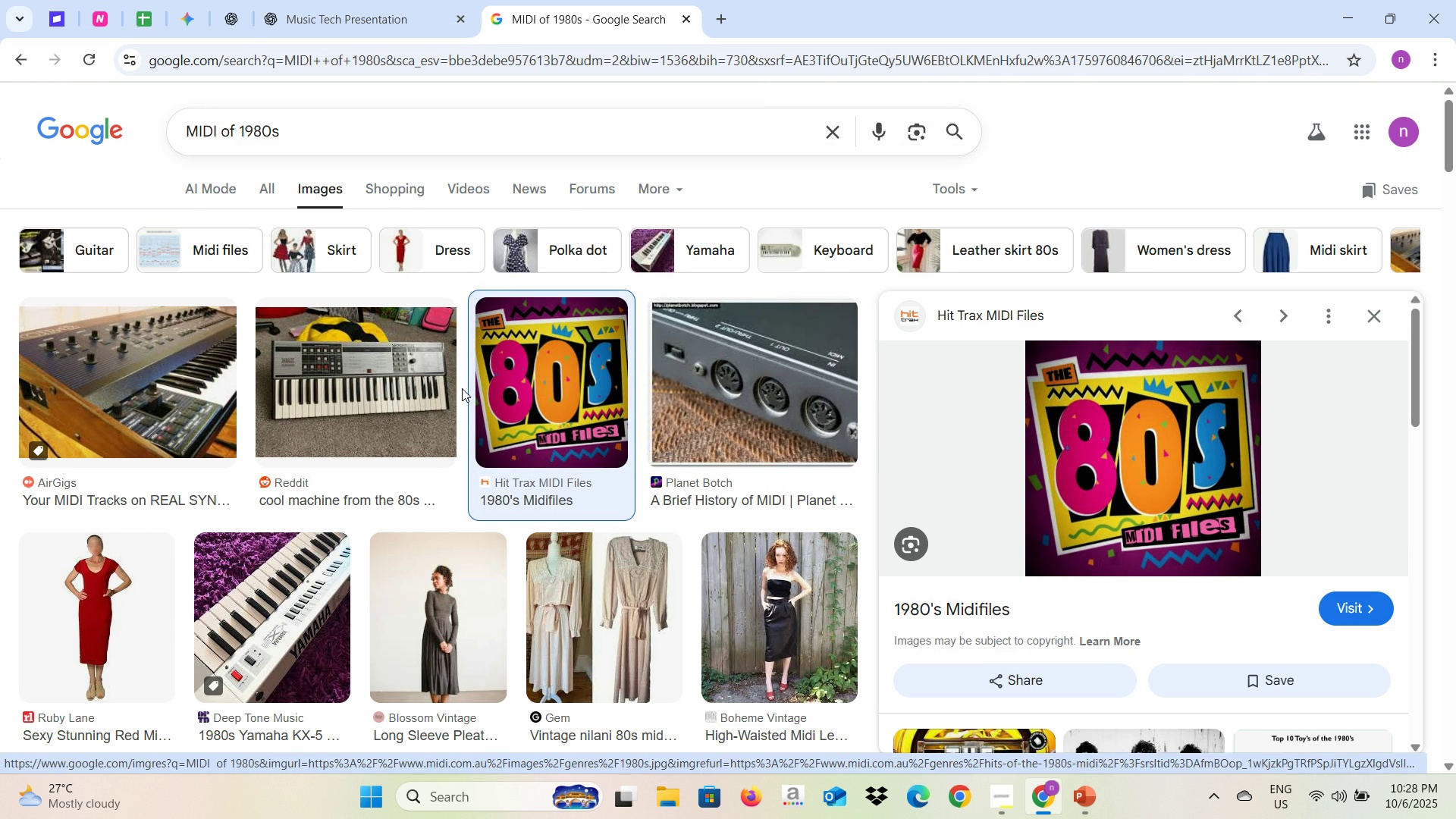 
right_click([1039, 420])
 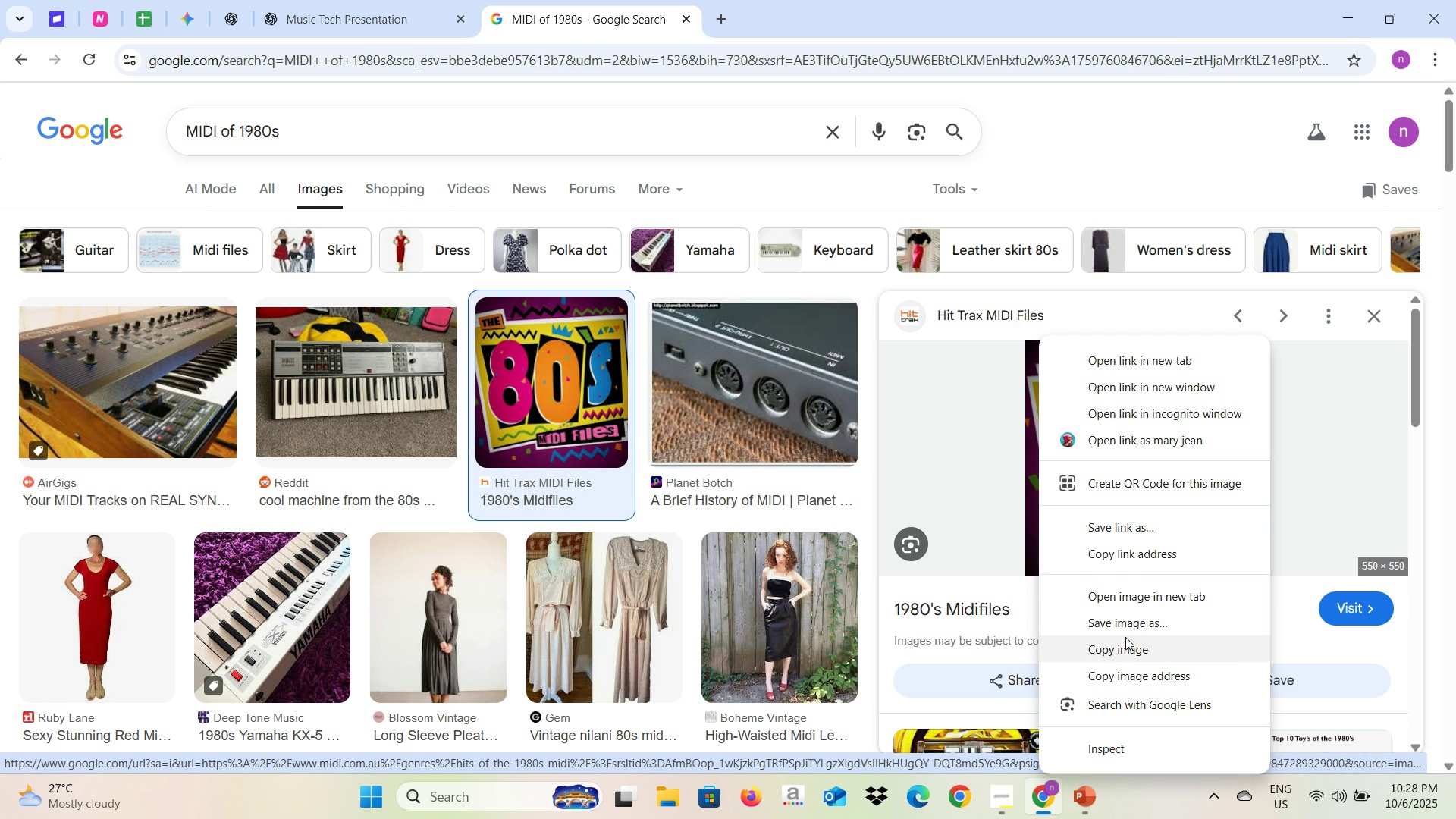 
left_click([1125, 642])
 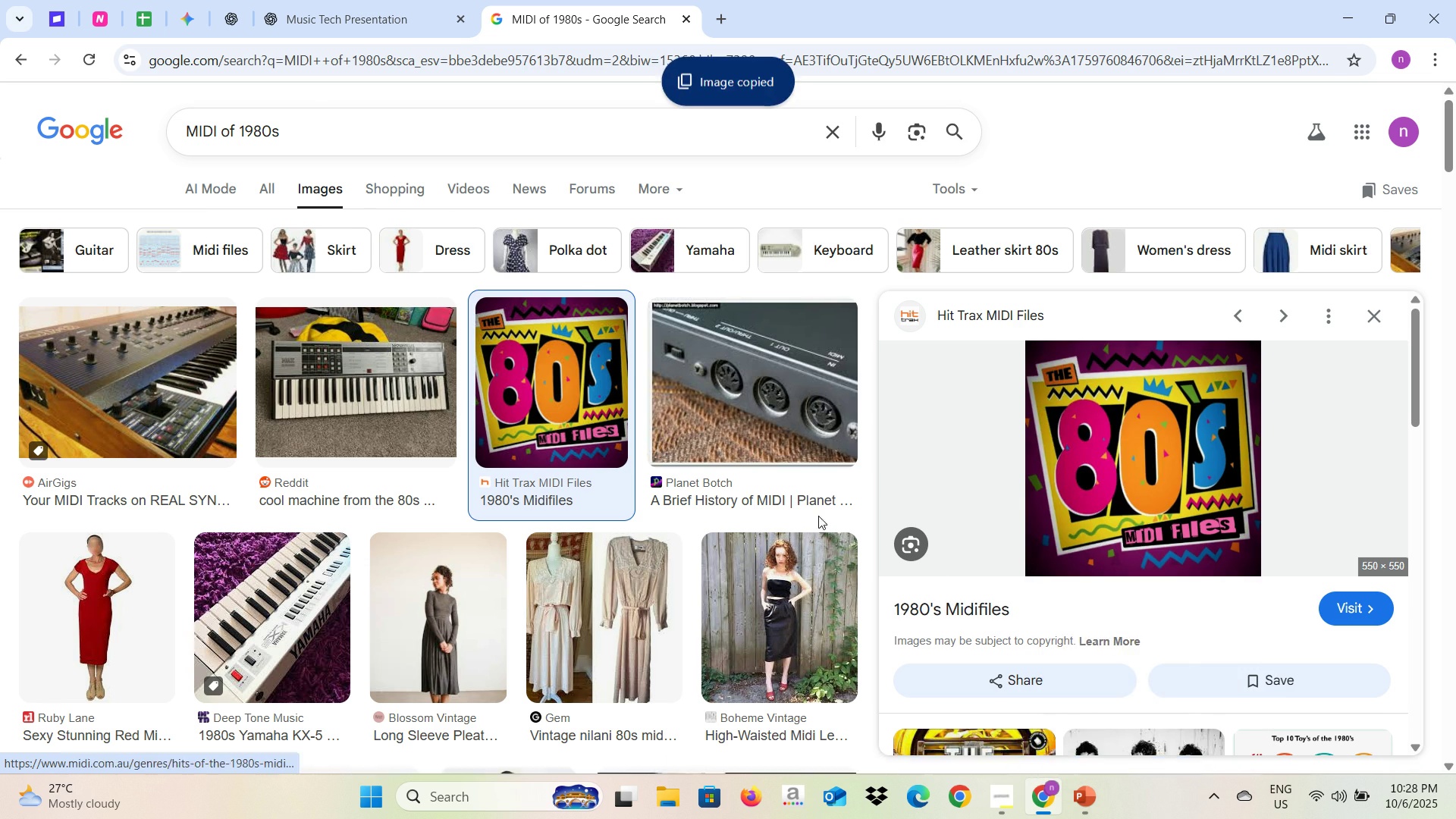 
key(Alt+AltLeft)
 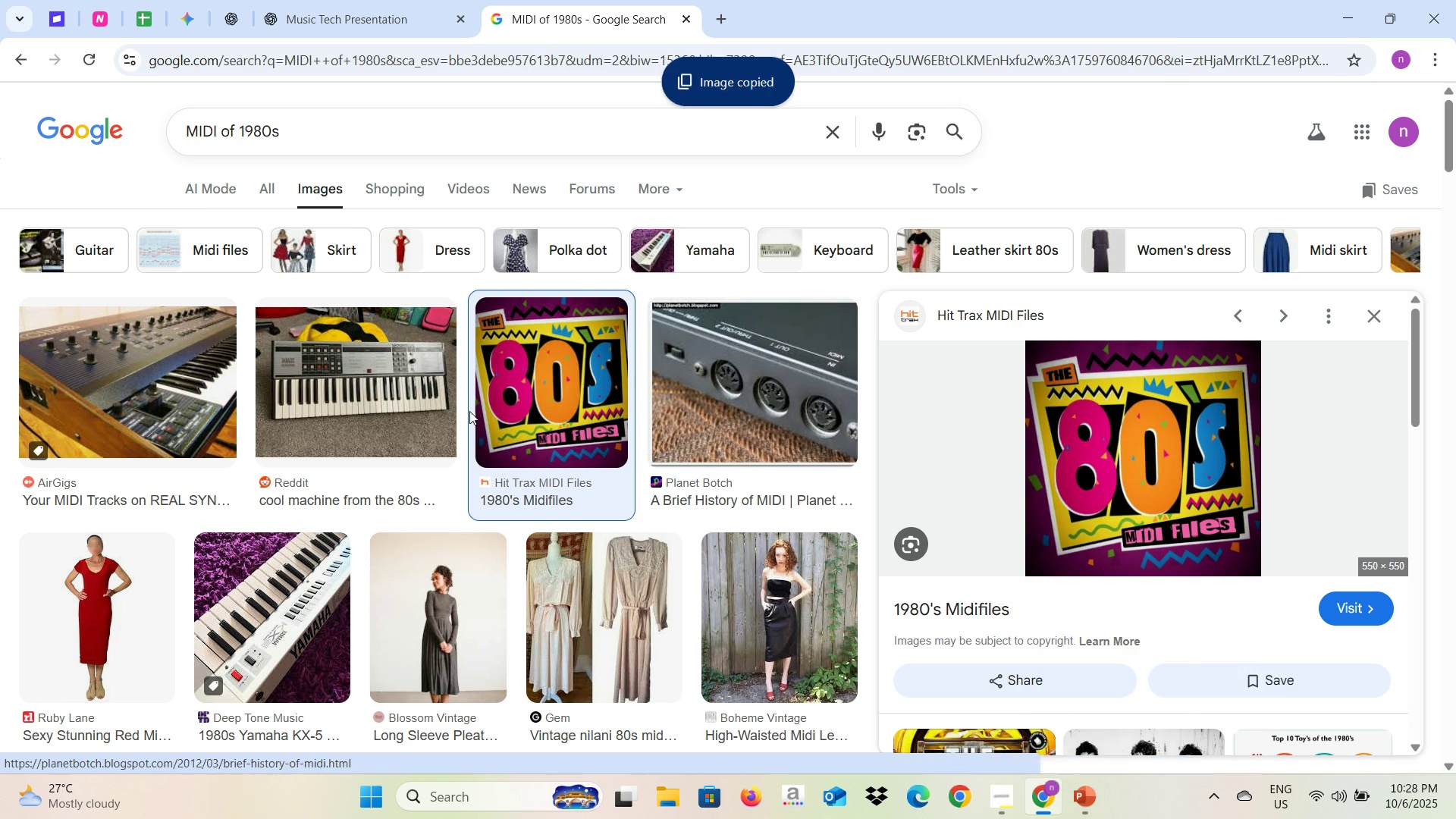 
key(Alt+Tab)